 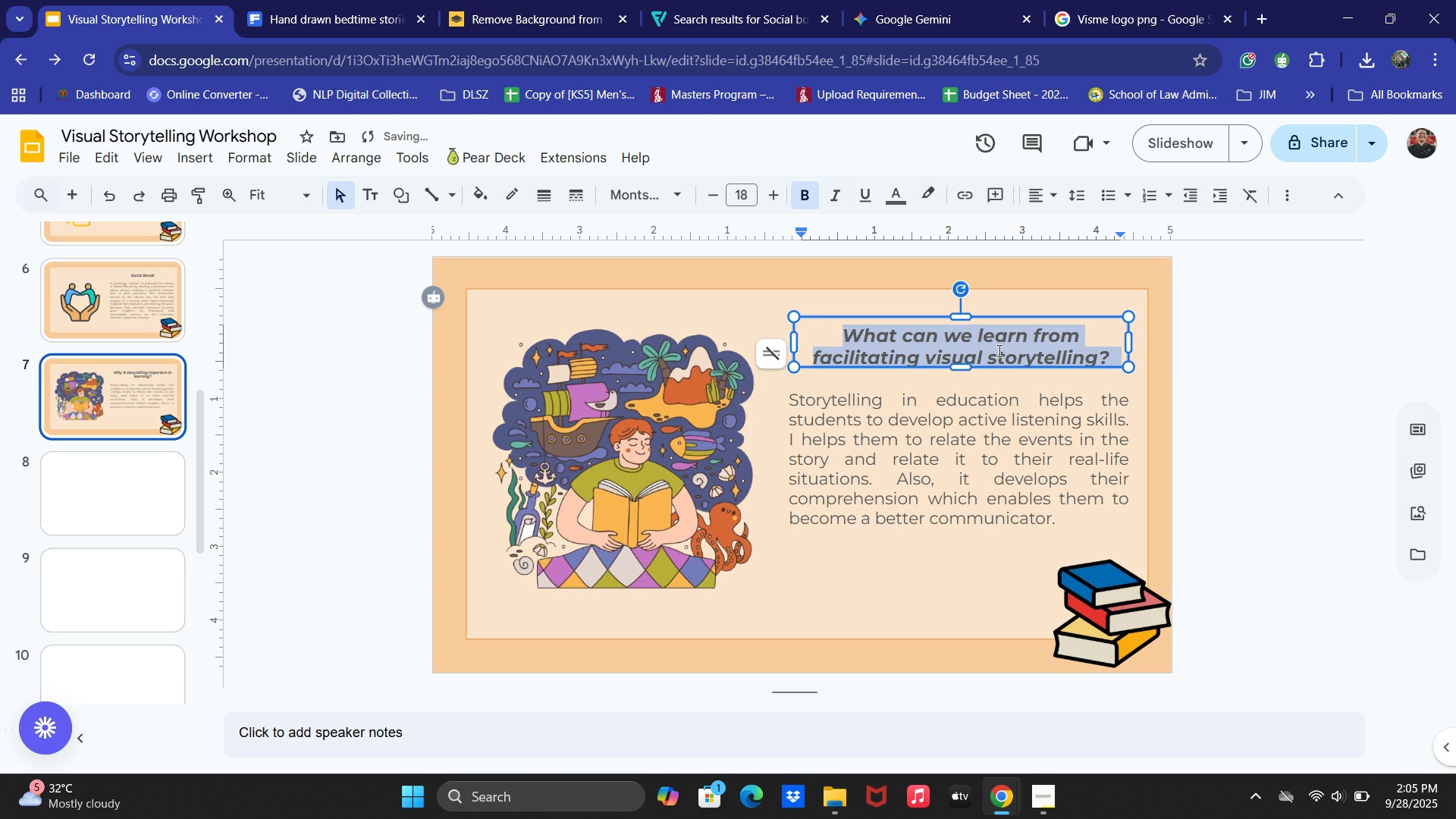 
key(Control+A)
 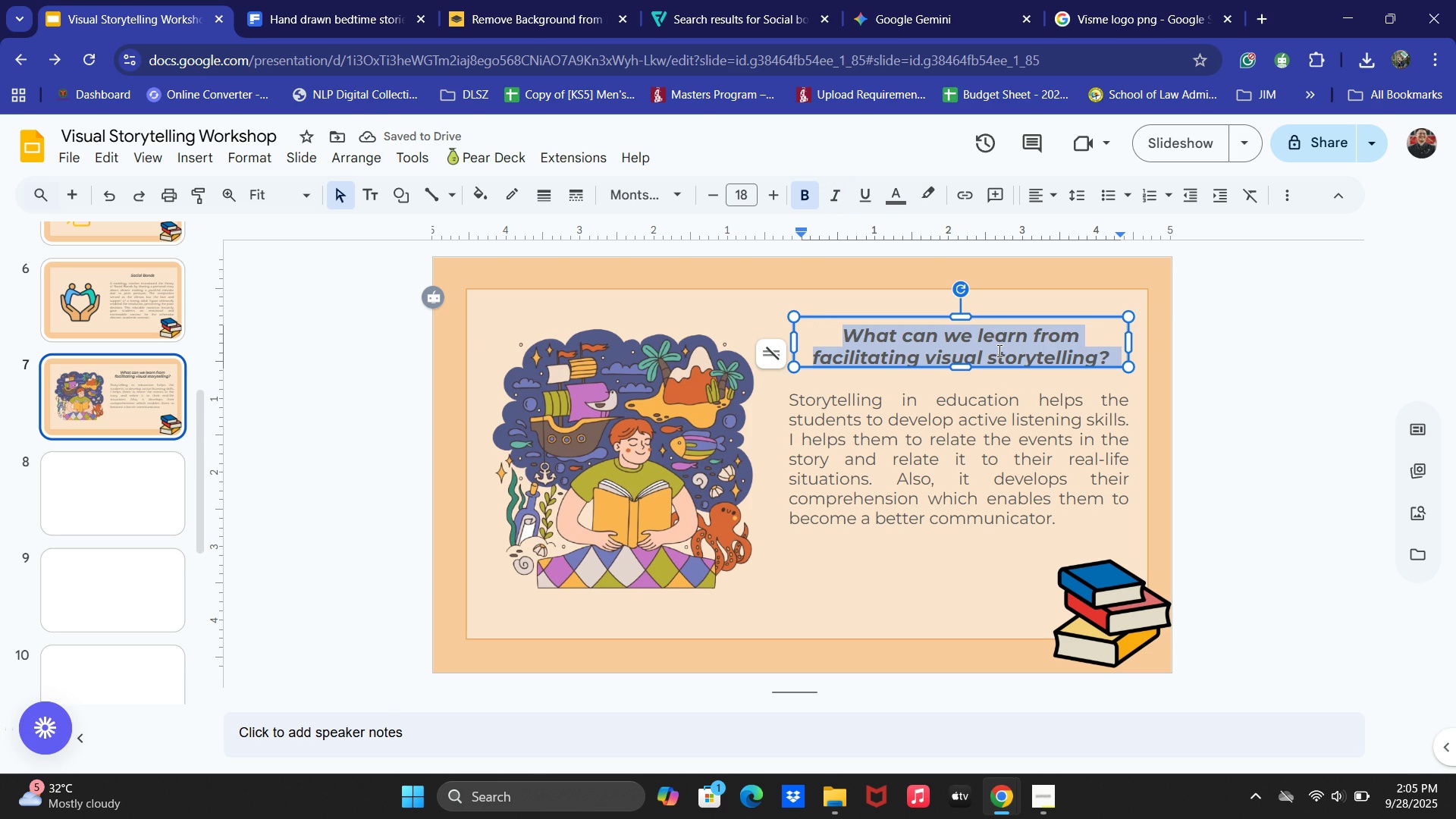 
key(Backspace)
 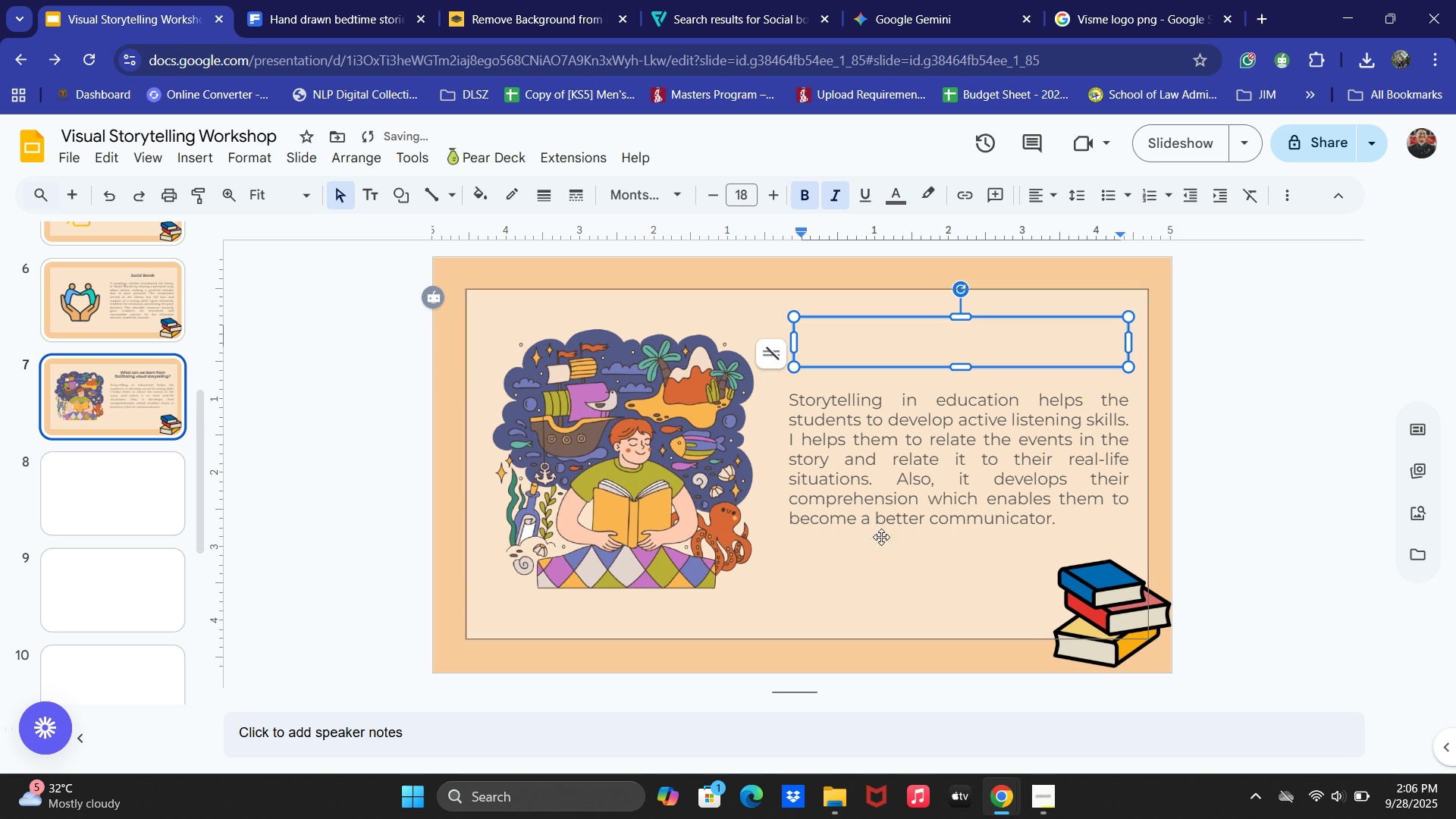 
left_click([756, 468])
 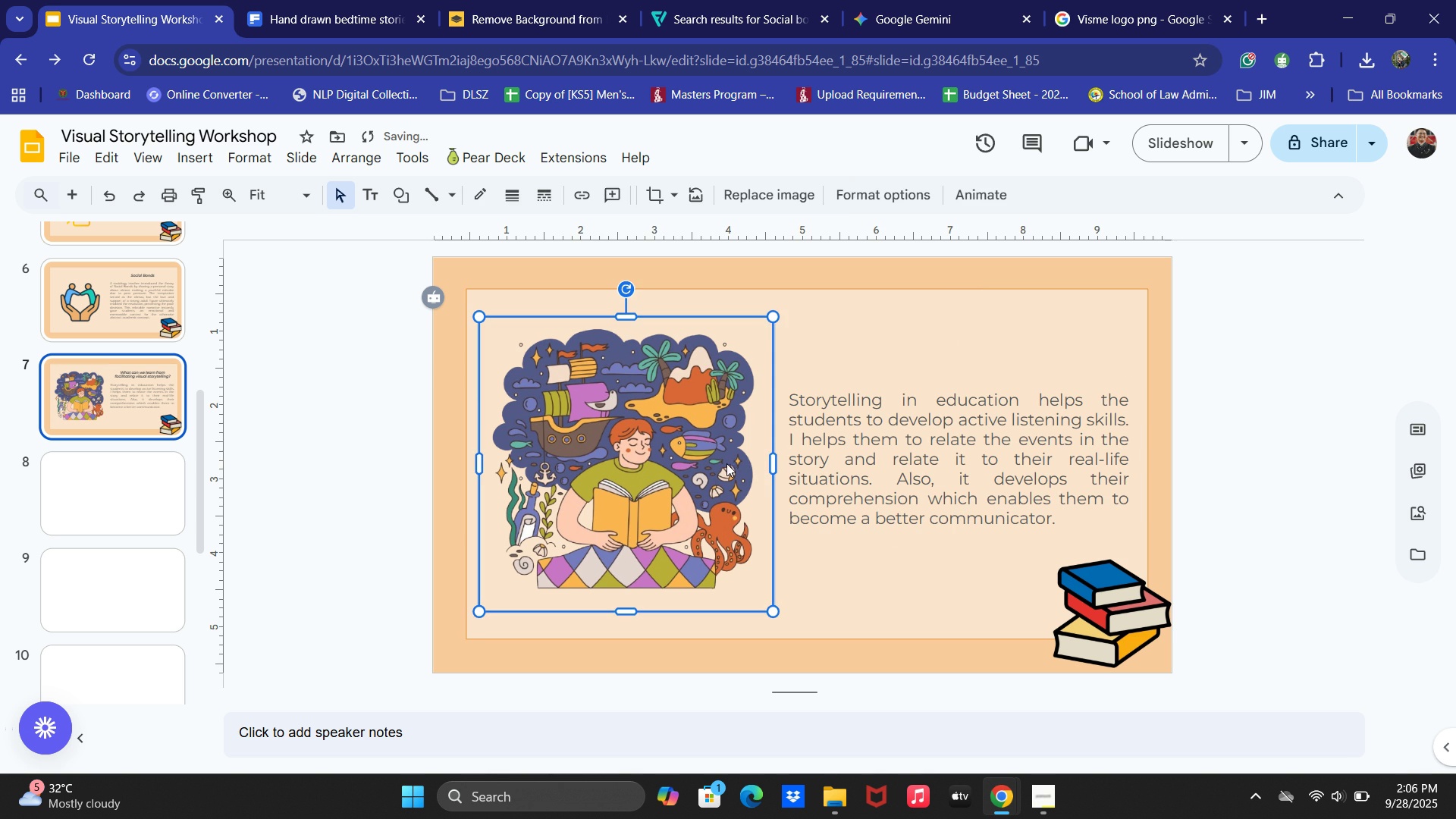 
key(Backspace)
 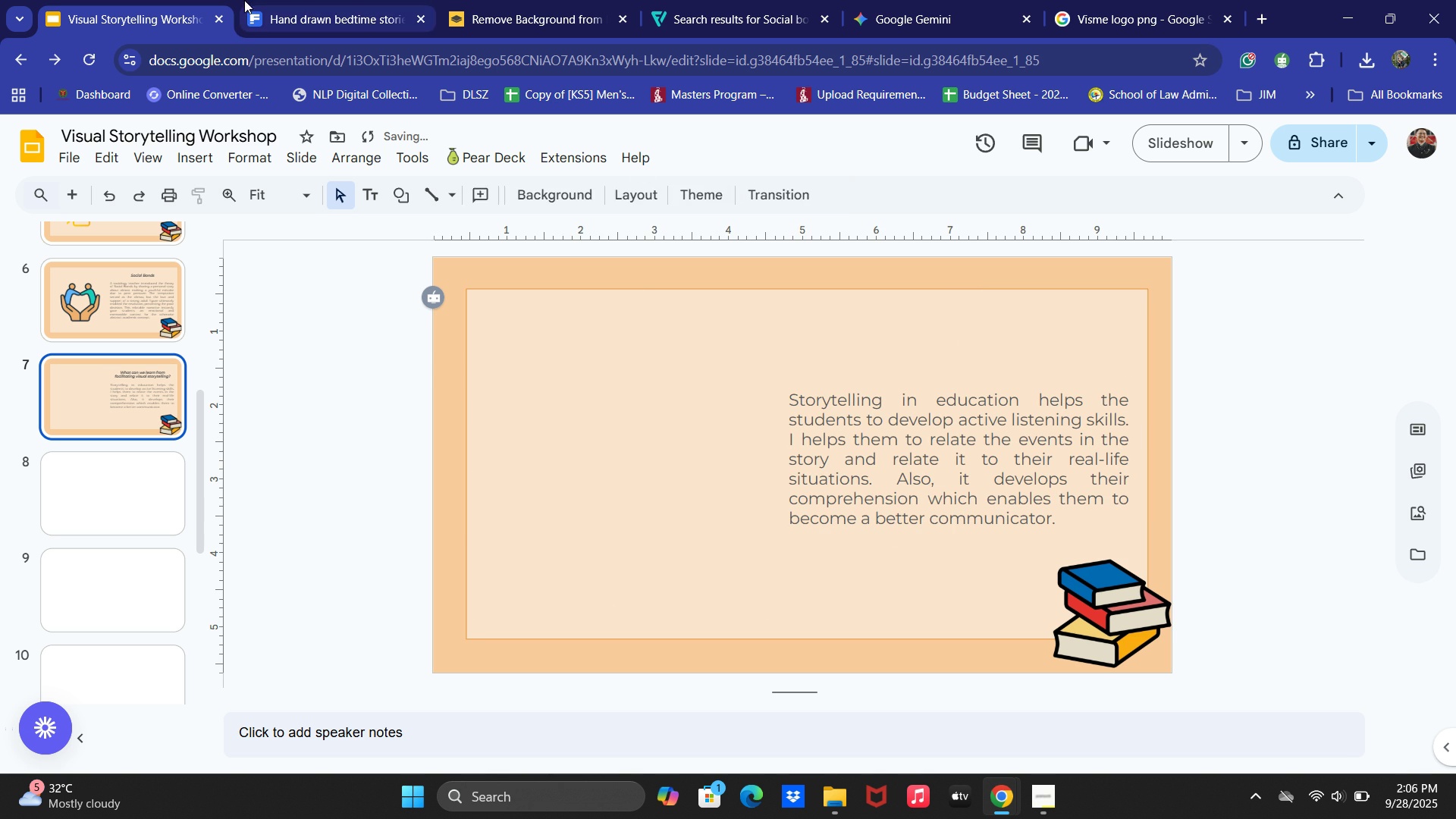 
left_click([243, 0])
 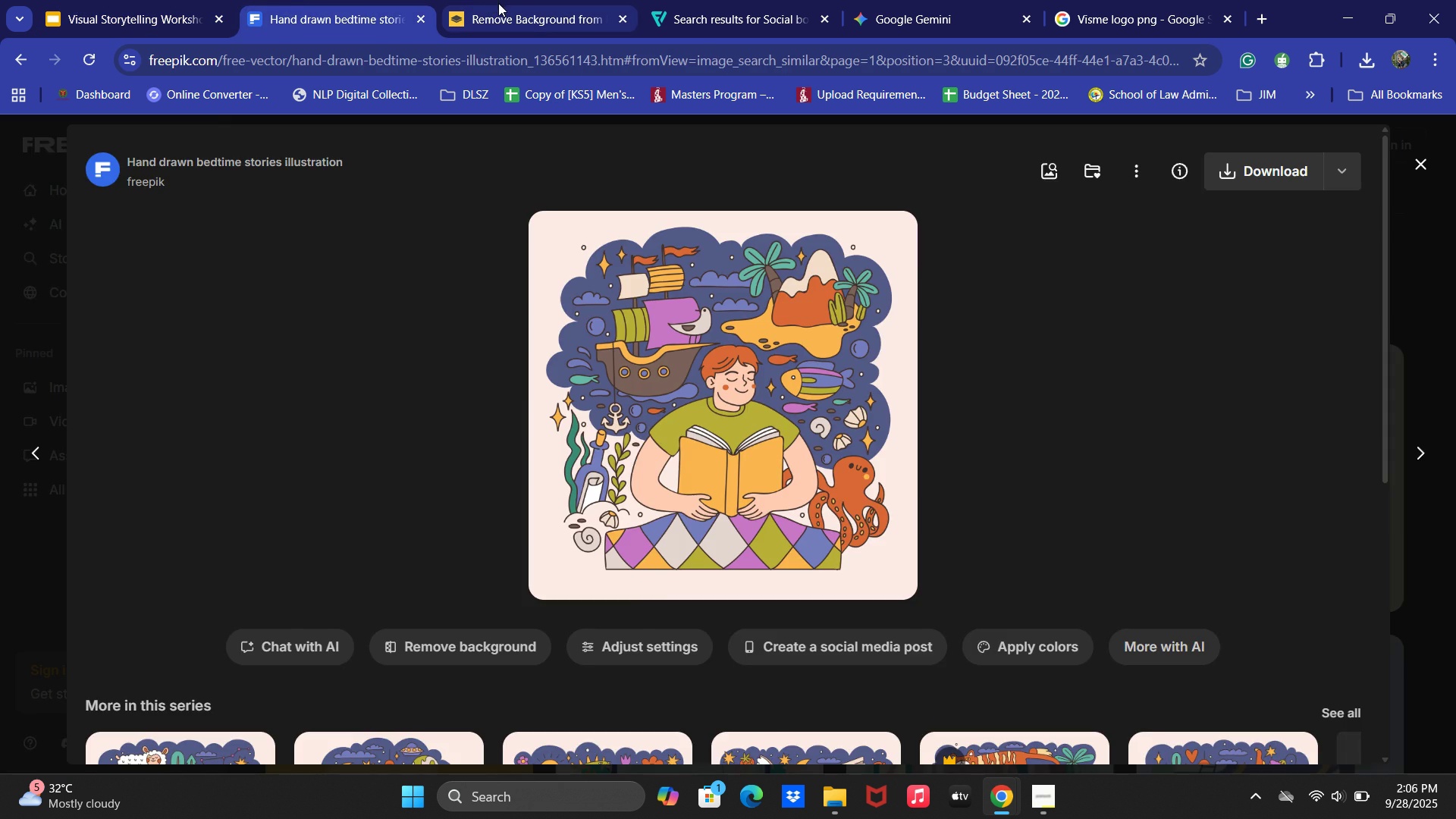 
left_click([498, 3])